 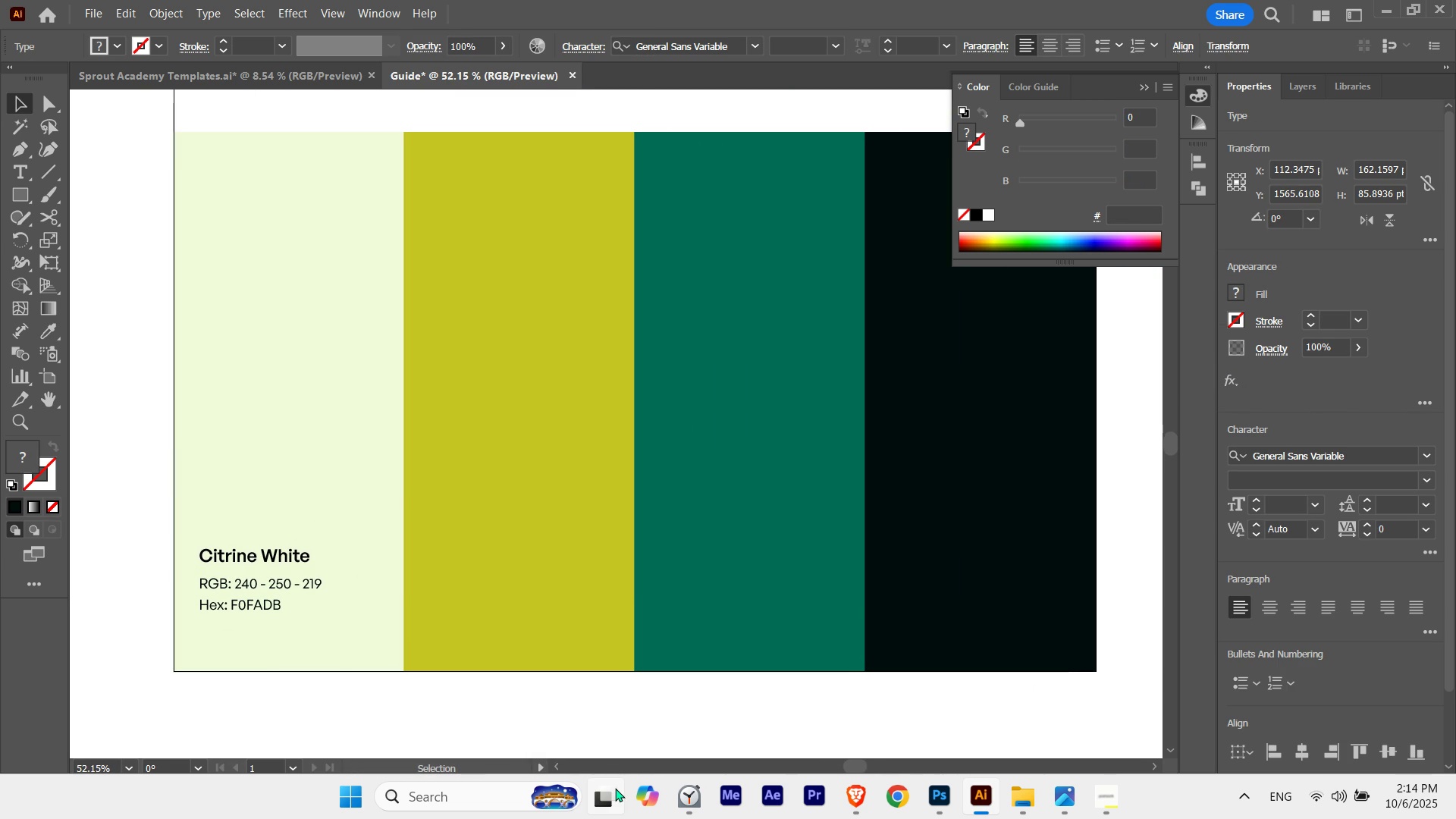 
key(ArrowRight)
 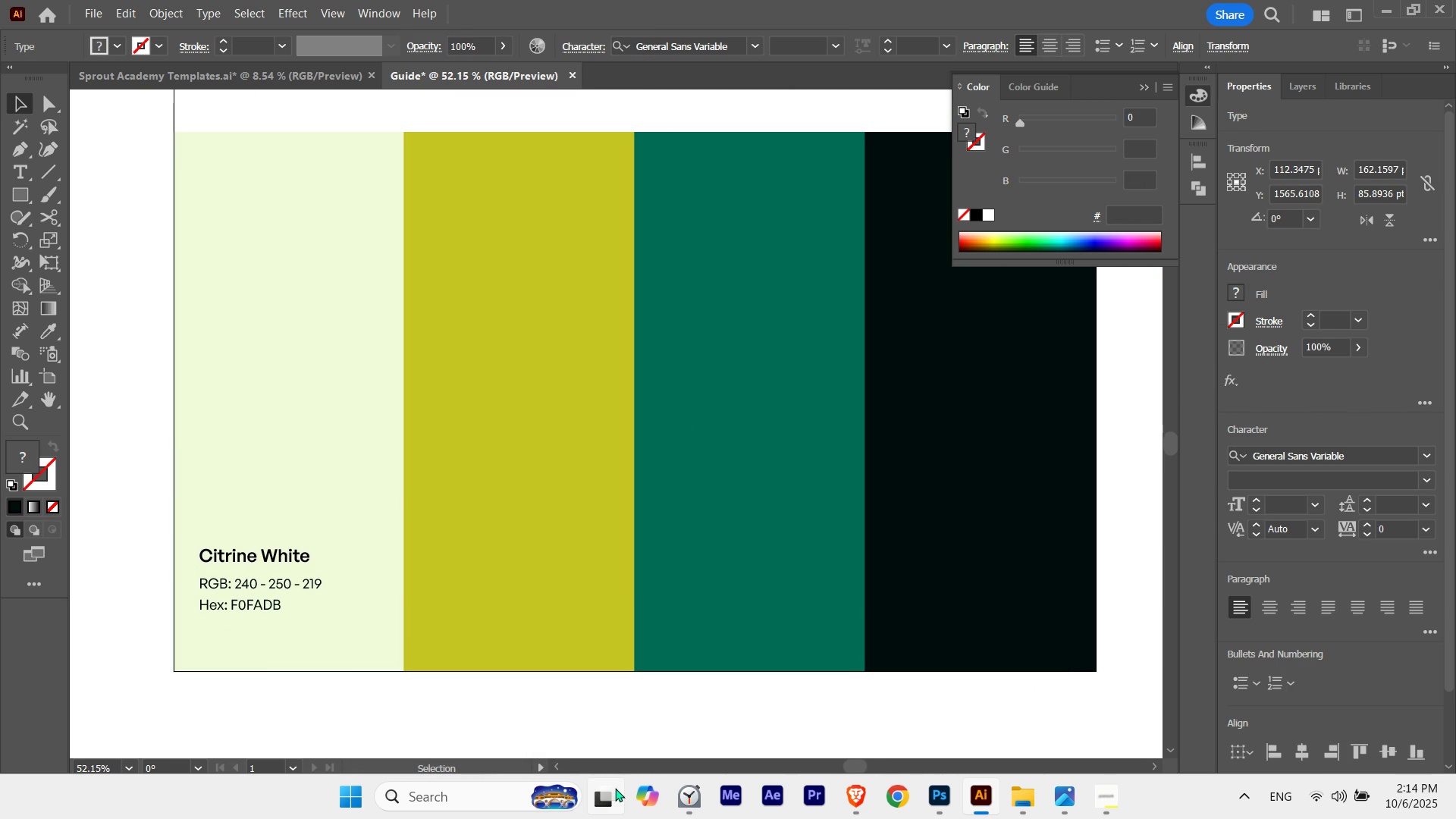 
key(ArrowRight)
 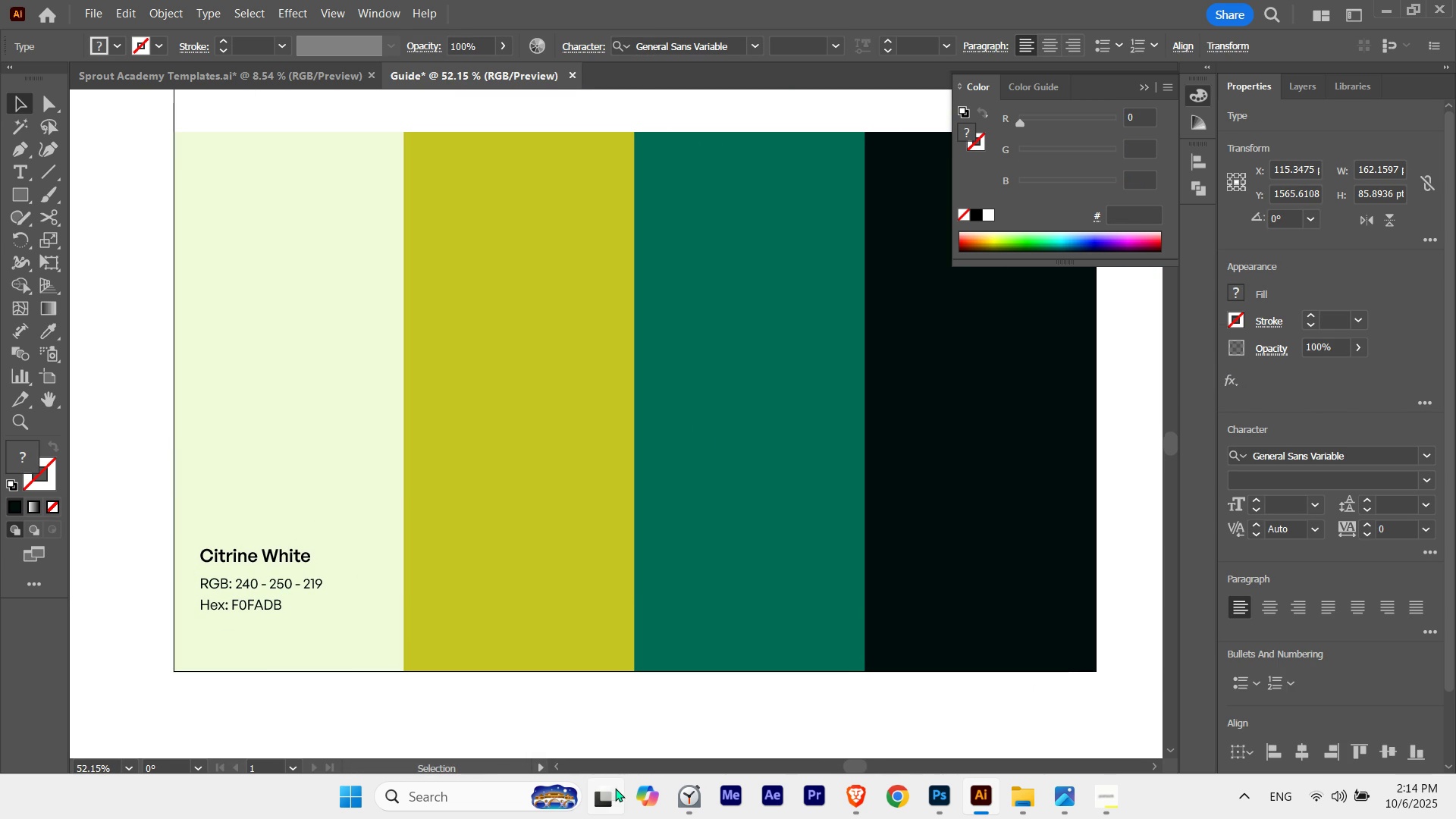 
key(ArrowLeft)
 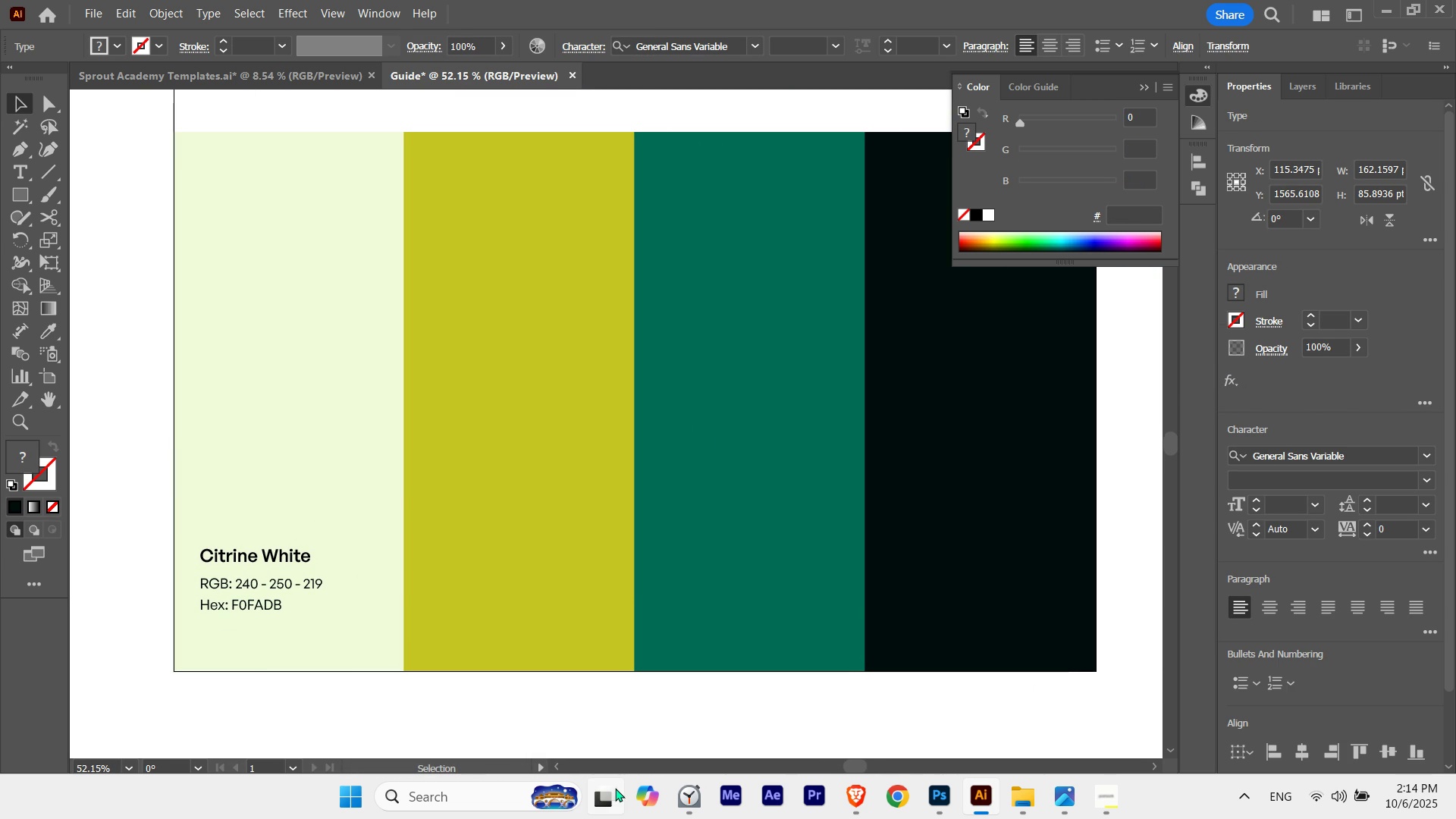 
key(ArrowRight)
 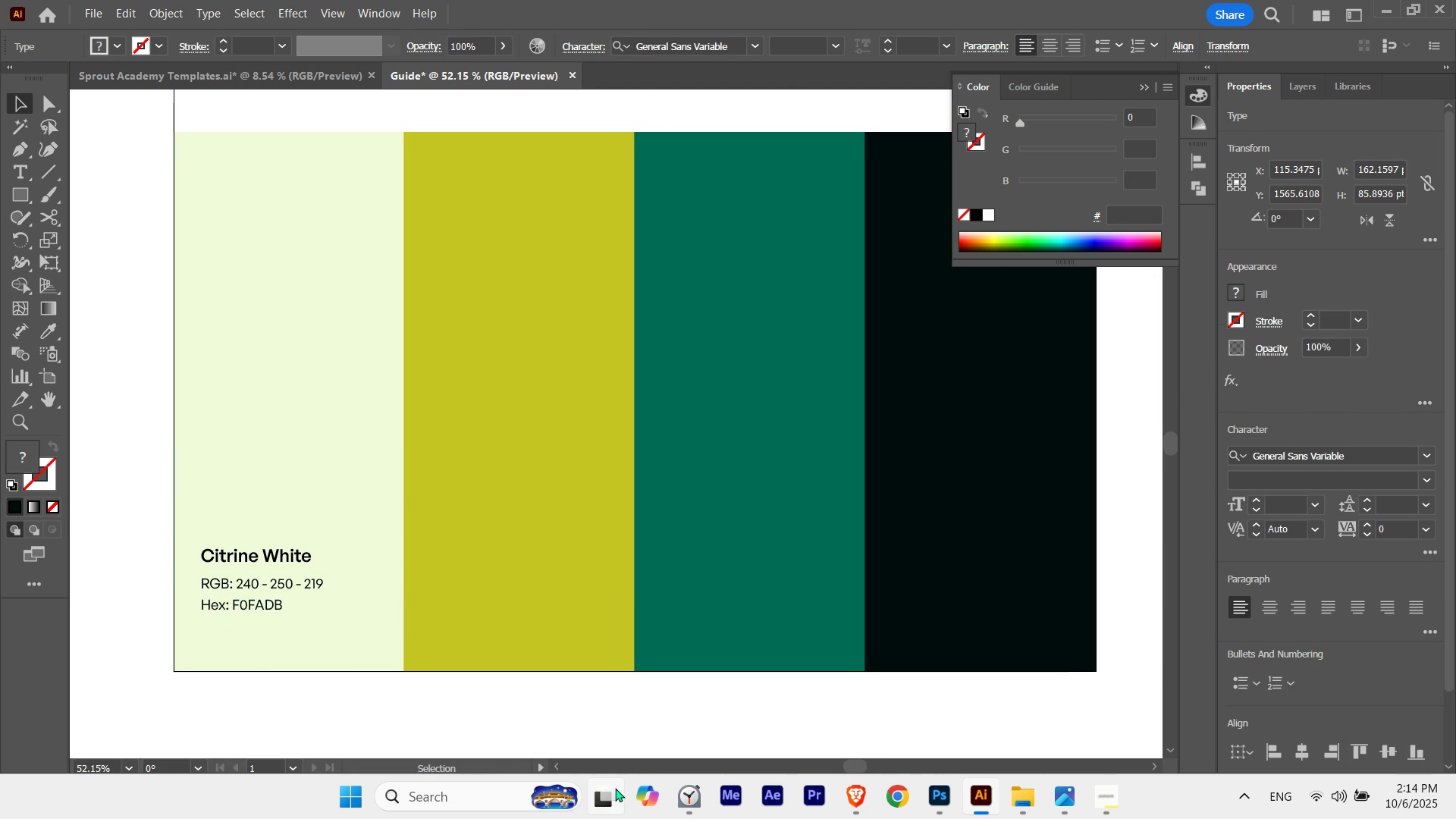 
key(ArrowRight)
 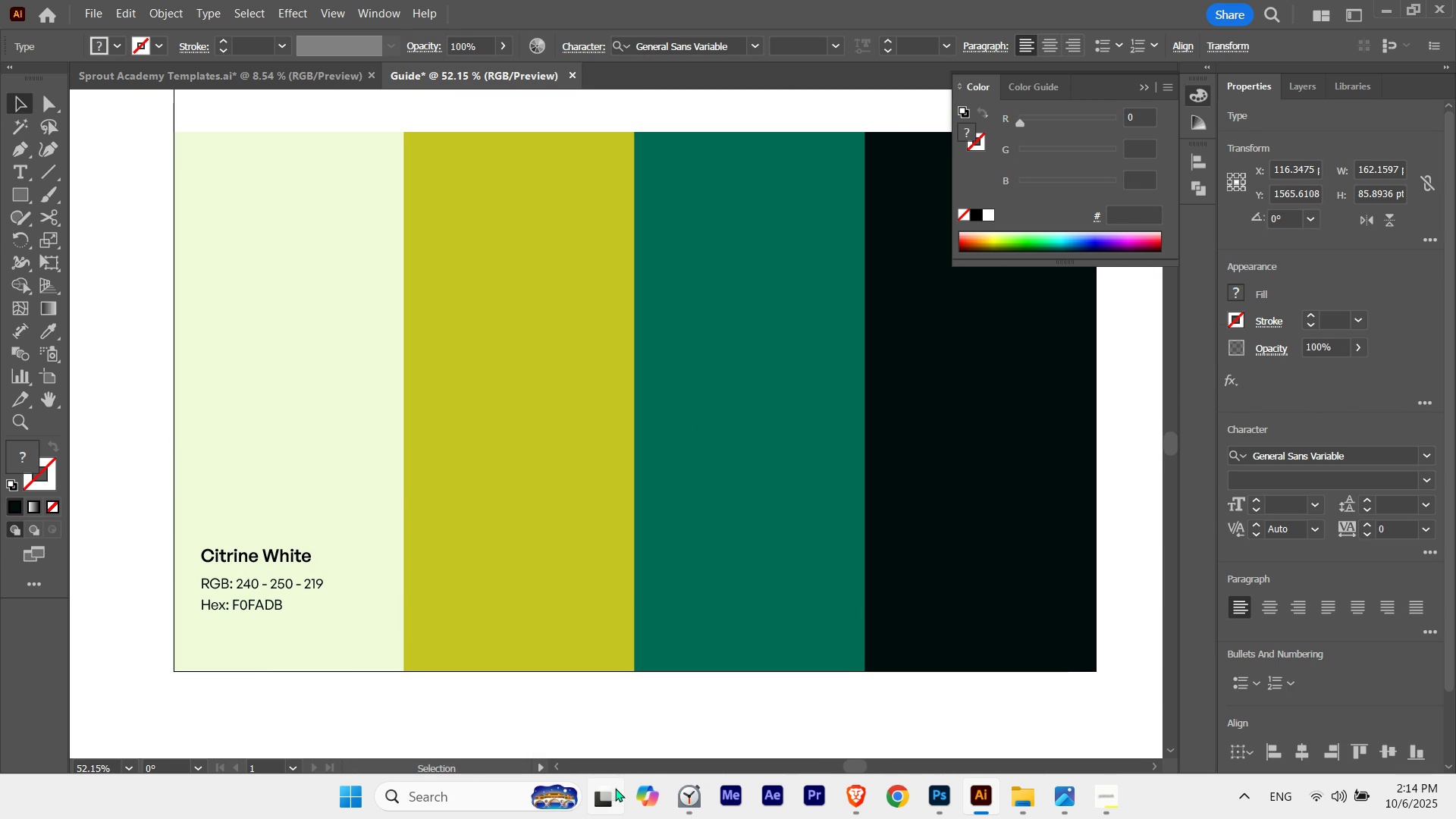 
key(ArrowLeft)